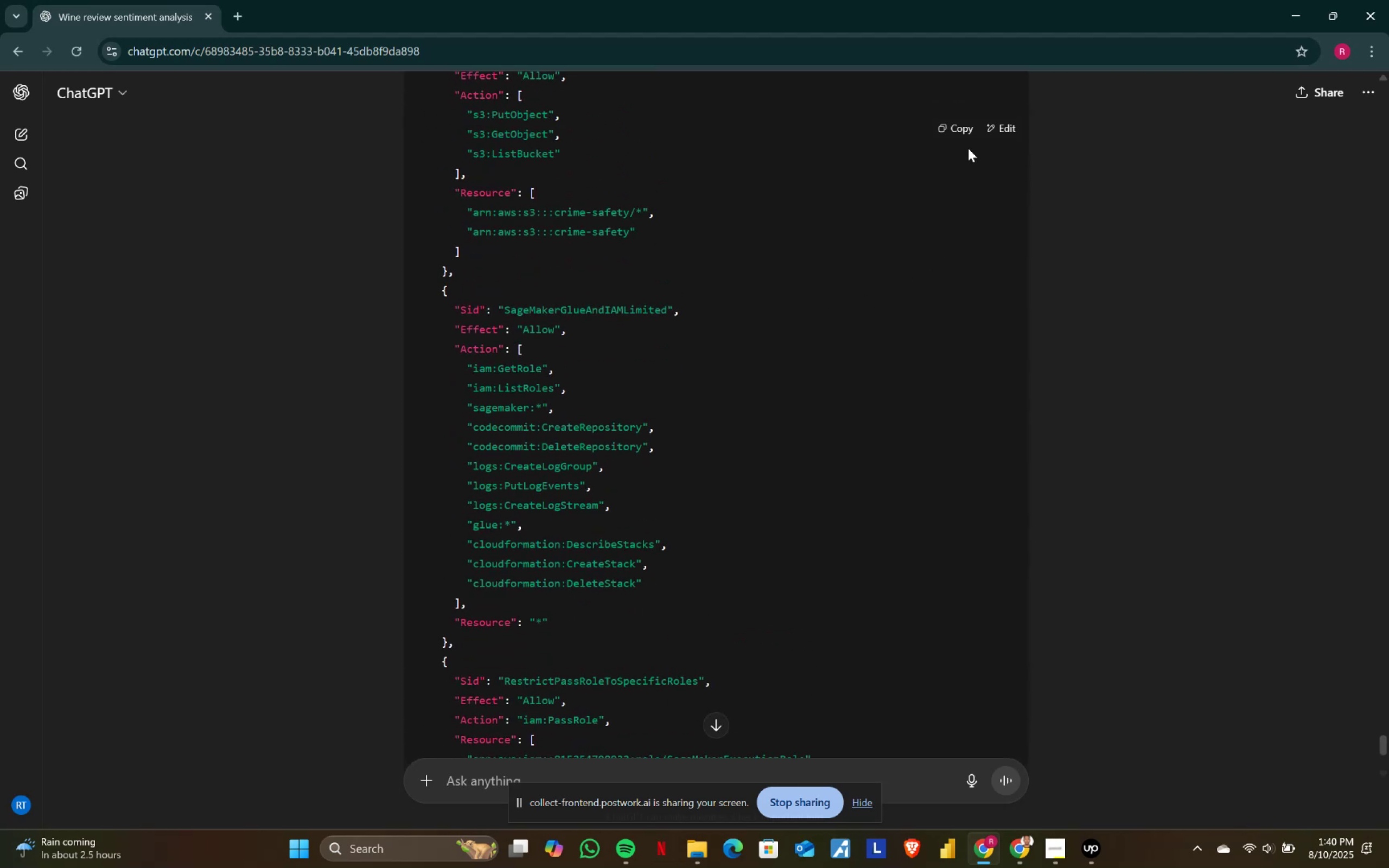 
left_click([957, 129])
 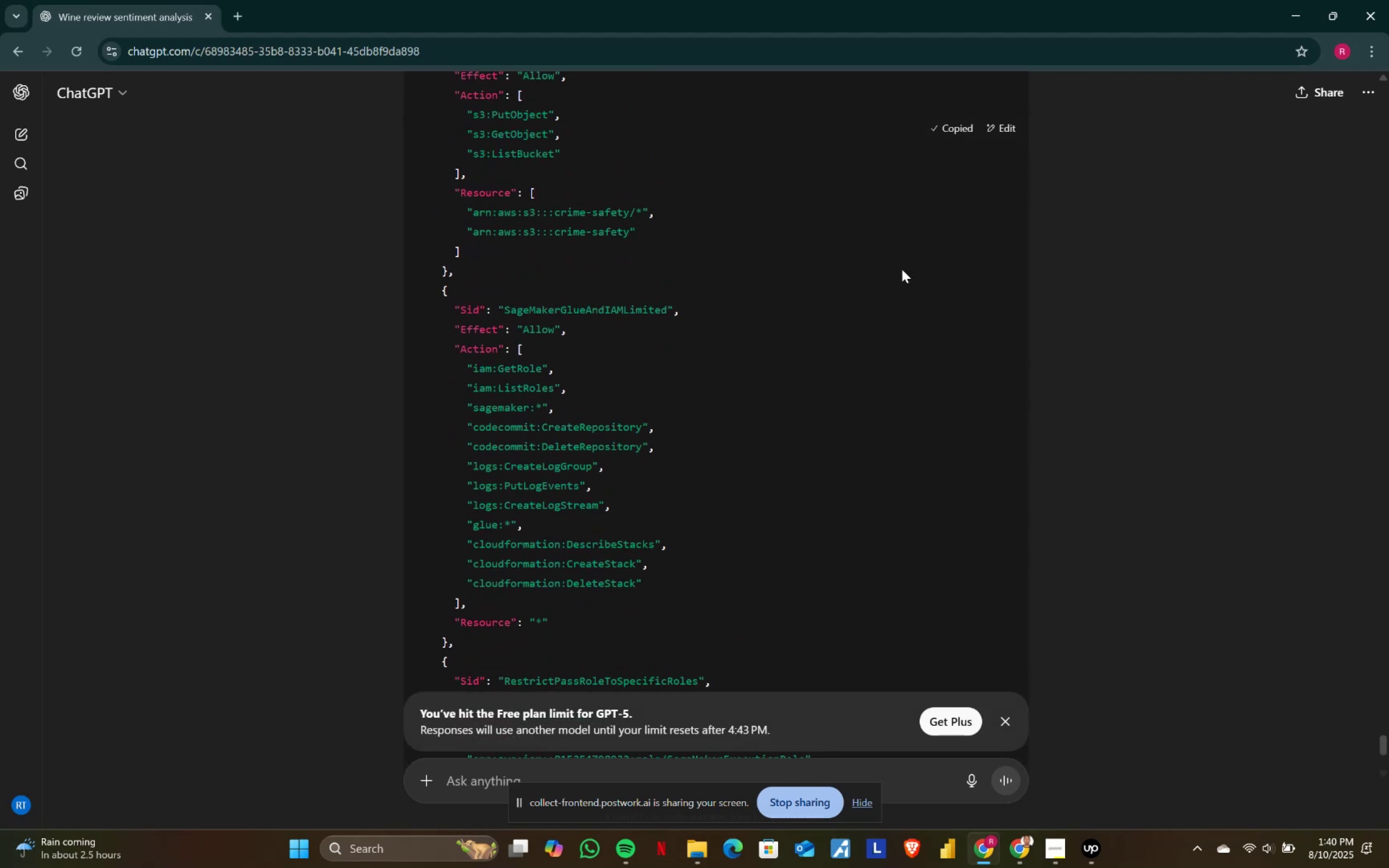 
key(Alt+AltLeft)
 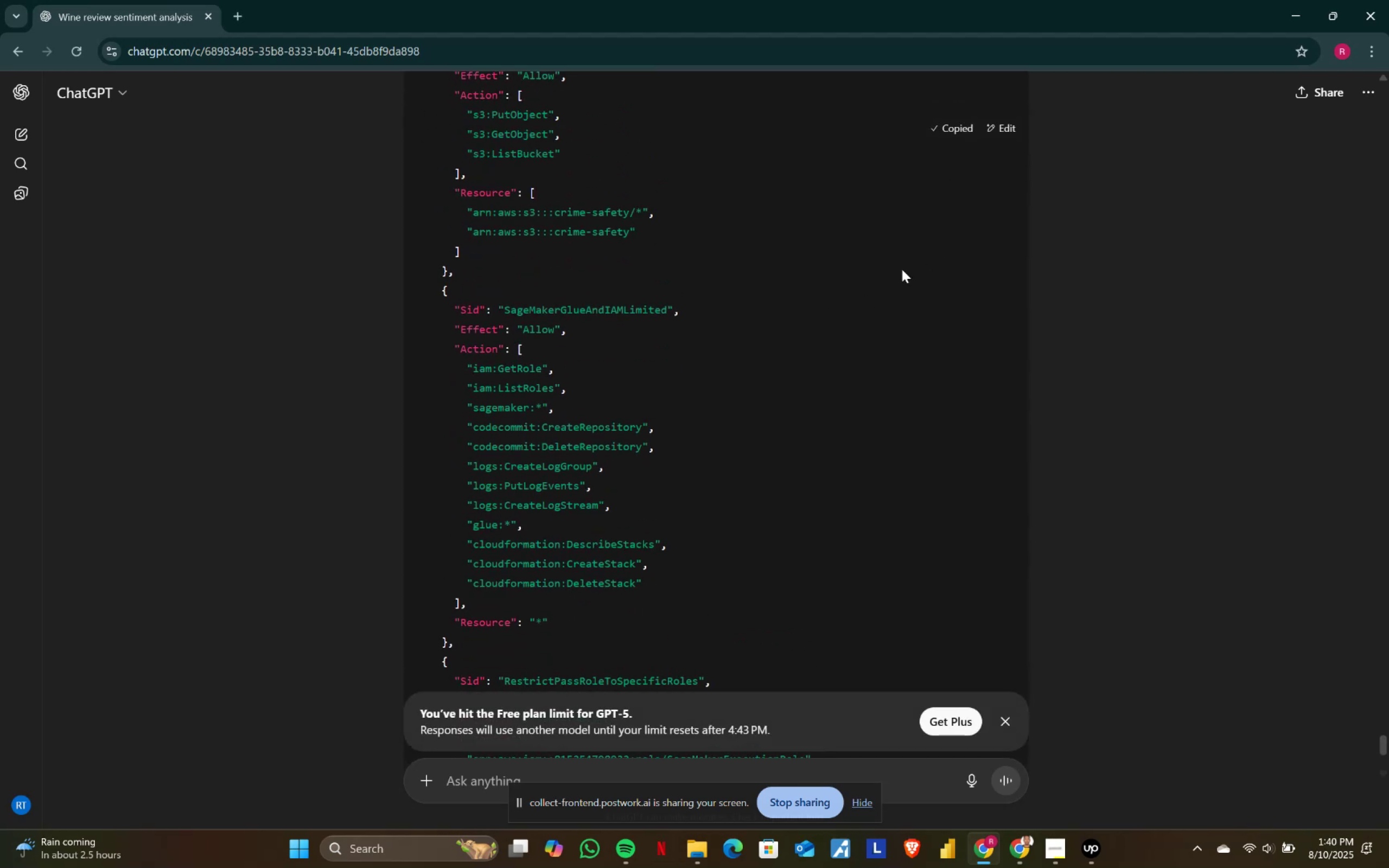 
key(Alt+Tab)
 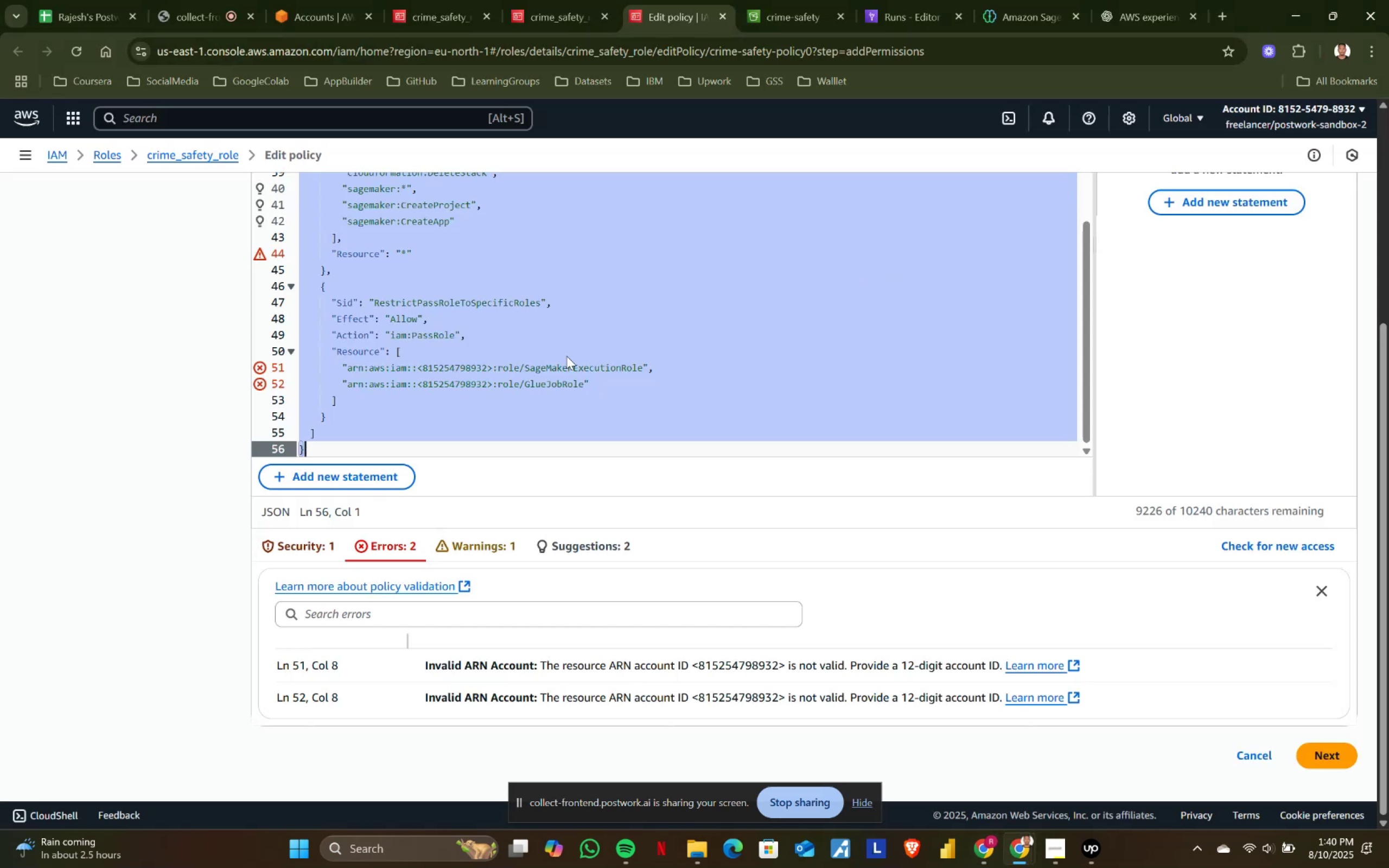 
left_click([550, 350])
 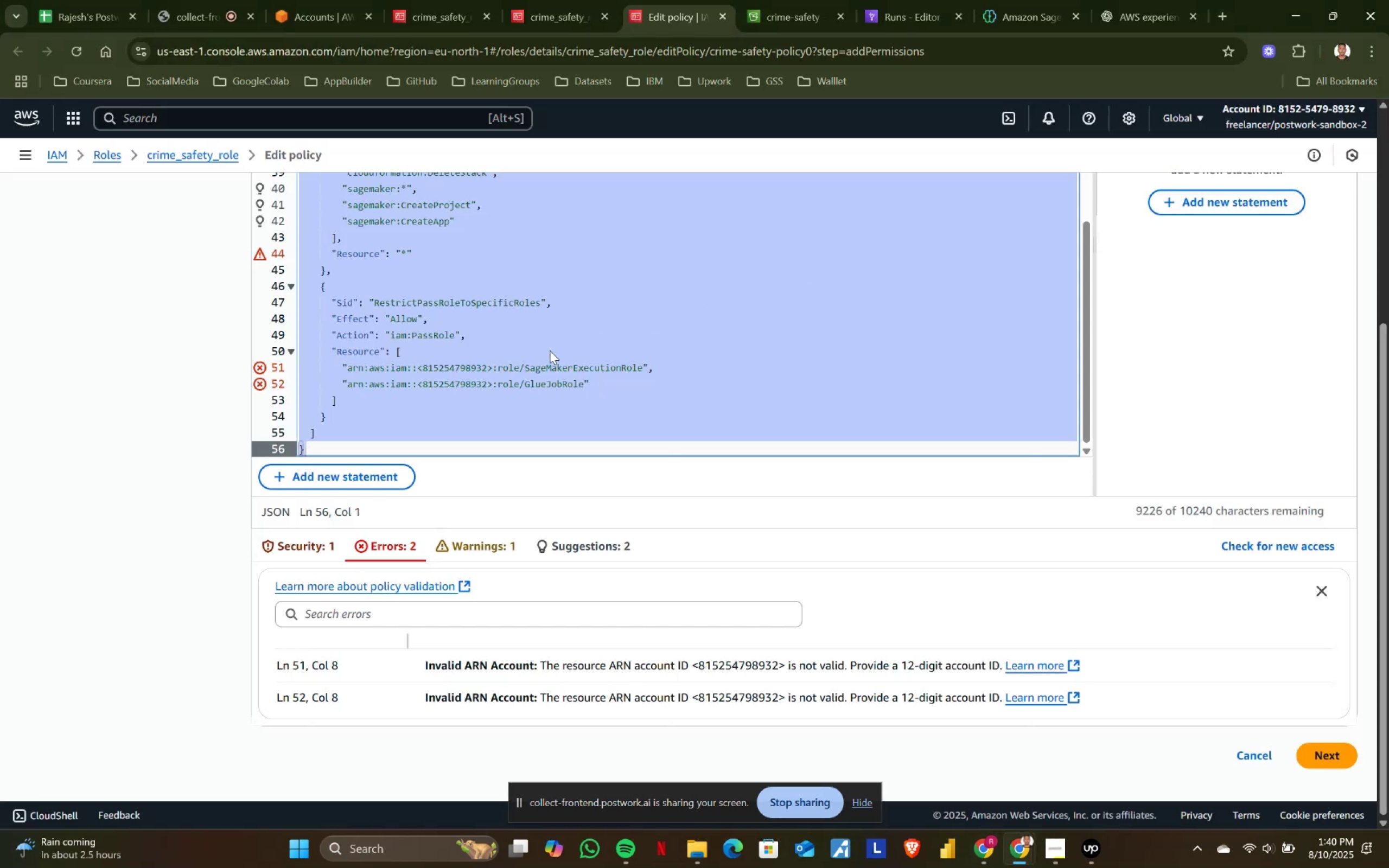 
key(Control+ControlLeft)
 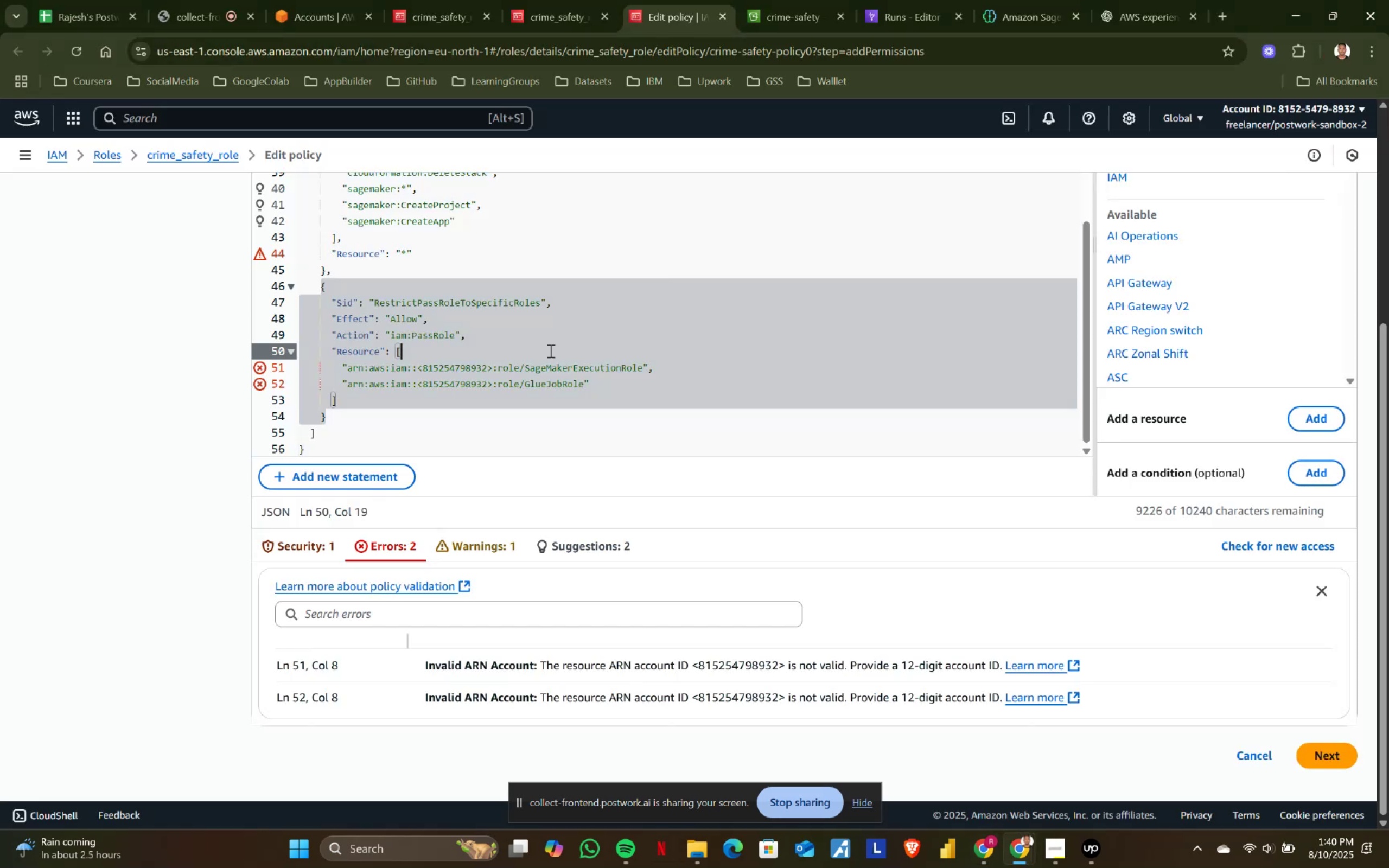 
key(Control+A)
 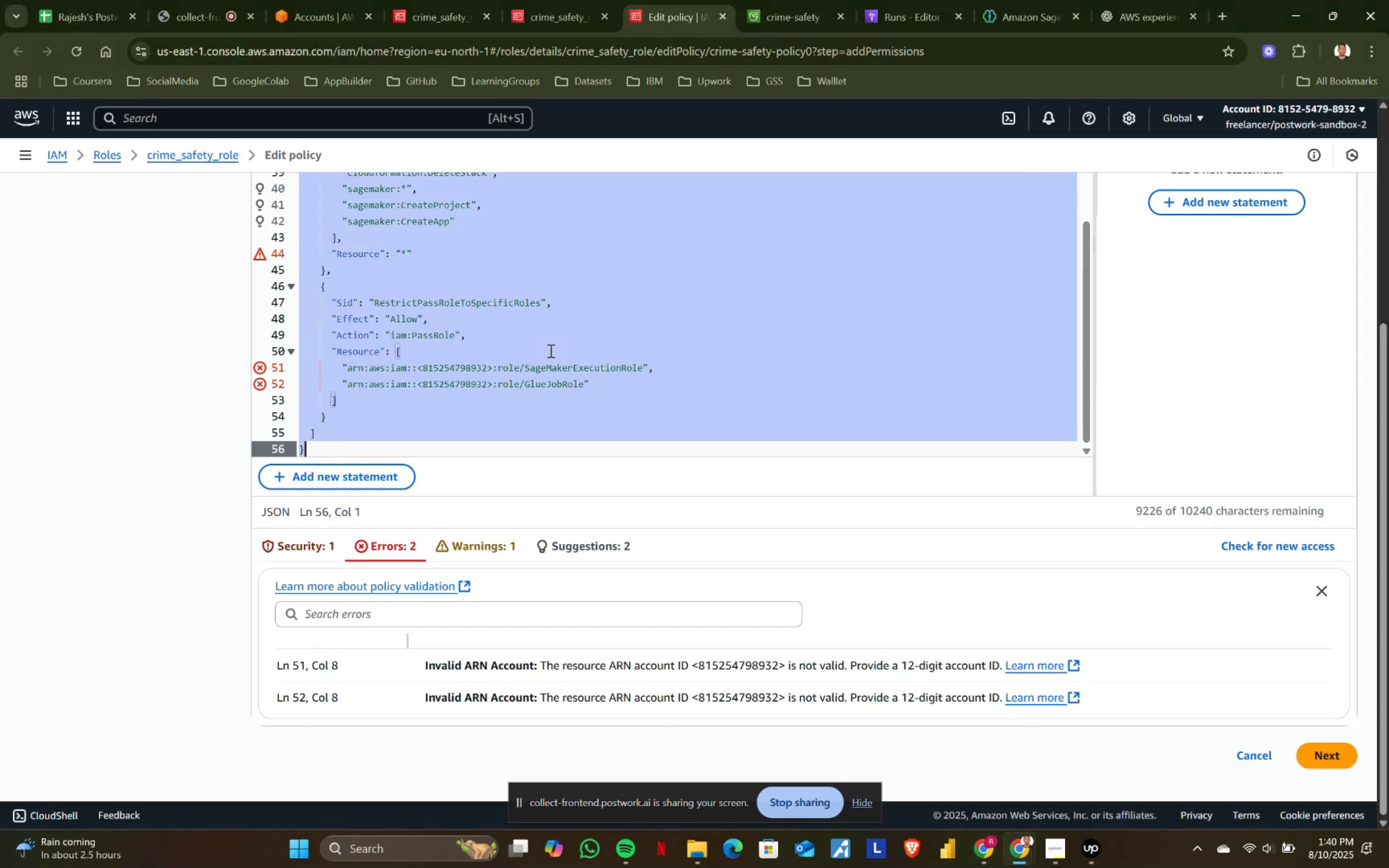 
key(Control+ControlLeft)
 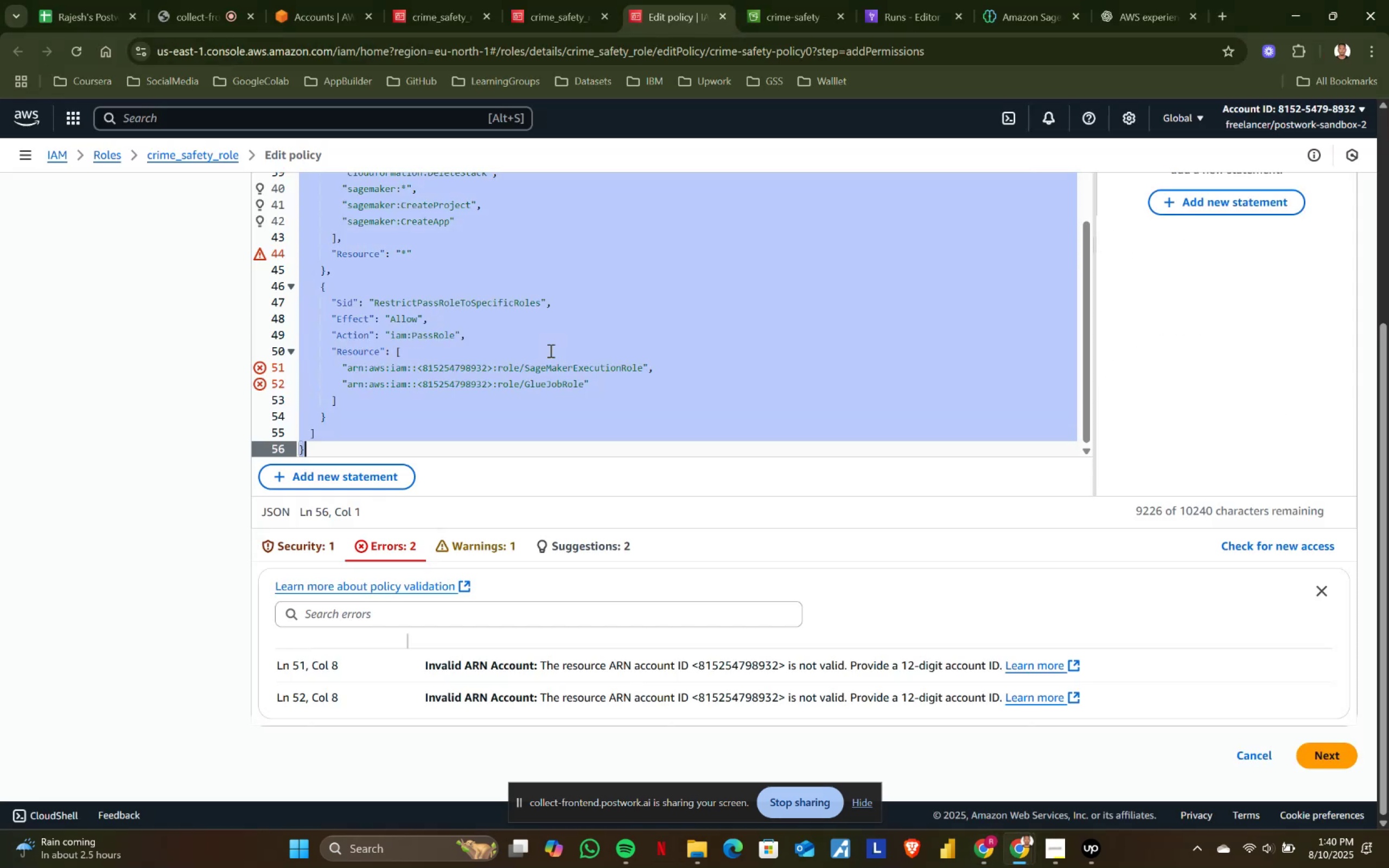 
key(Control+V)
 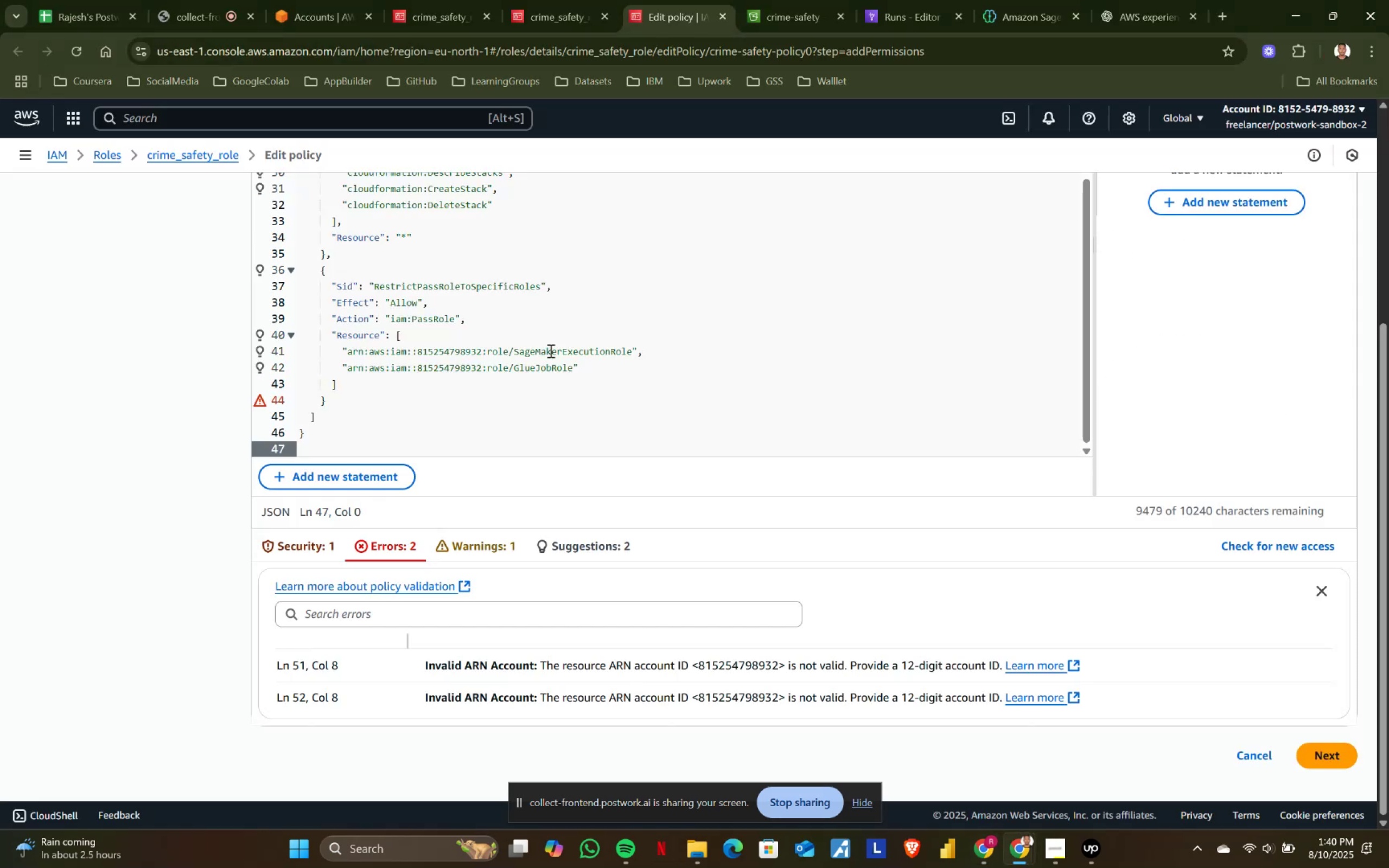 
key(Backspace)
 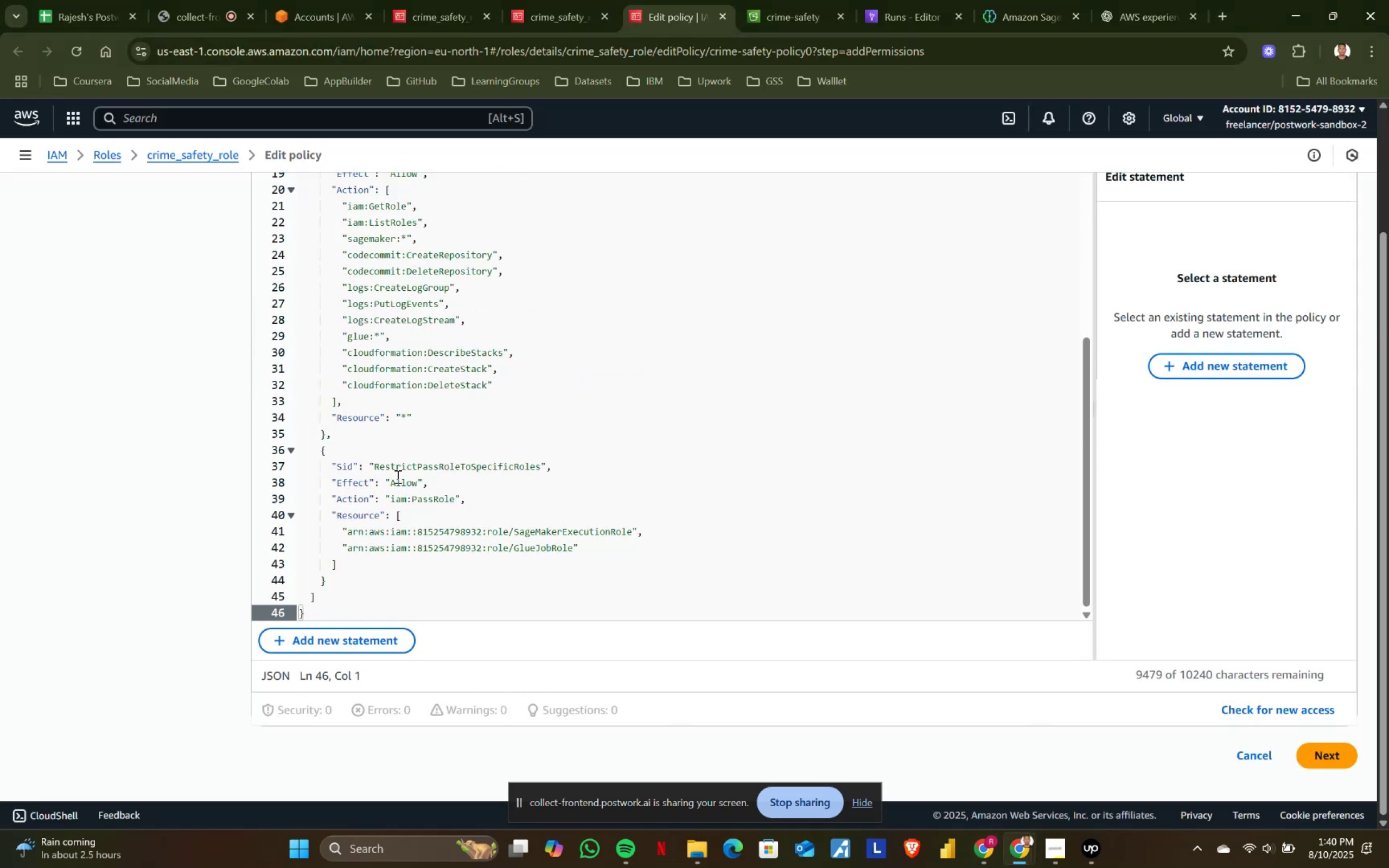 
scroll: coordinate [550, 487], scroll_direction: up, amount: 2.0
 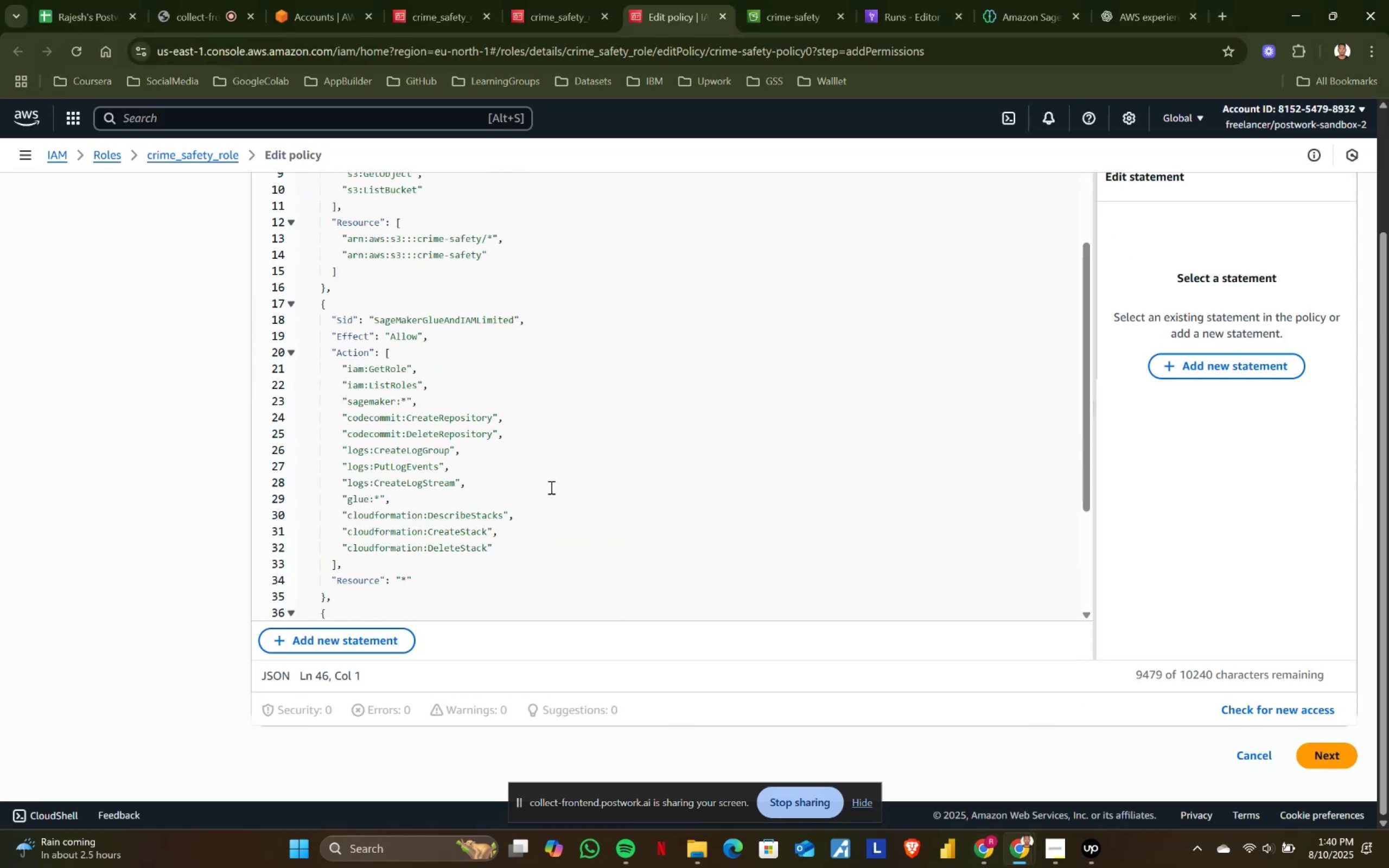 
scroll: coordinate [550, 487], scroll_direction: down, amount: 5.0
 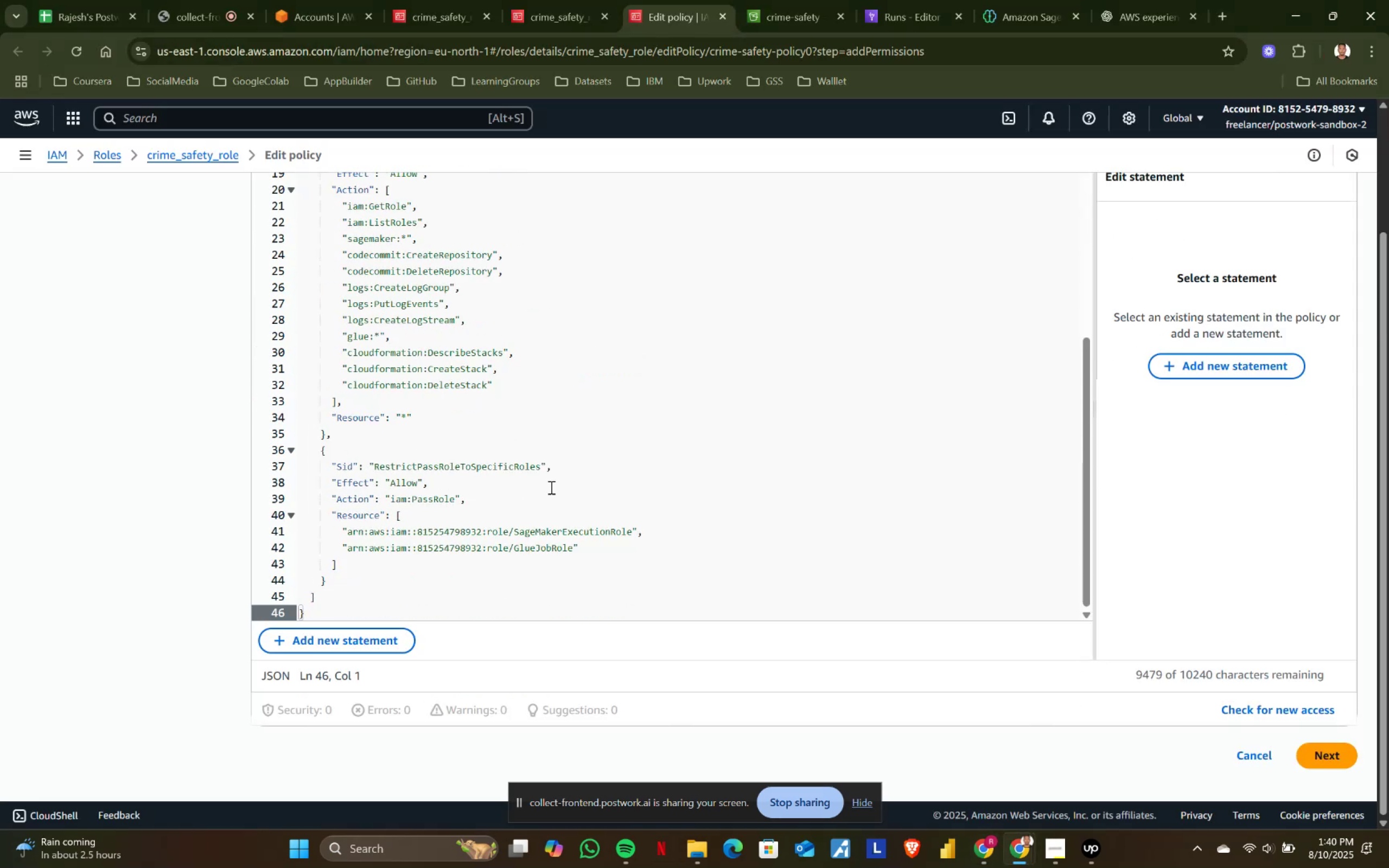 
scroll: coordinate [563, 468], scroll_direction: up, amount: 12.0
 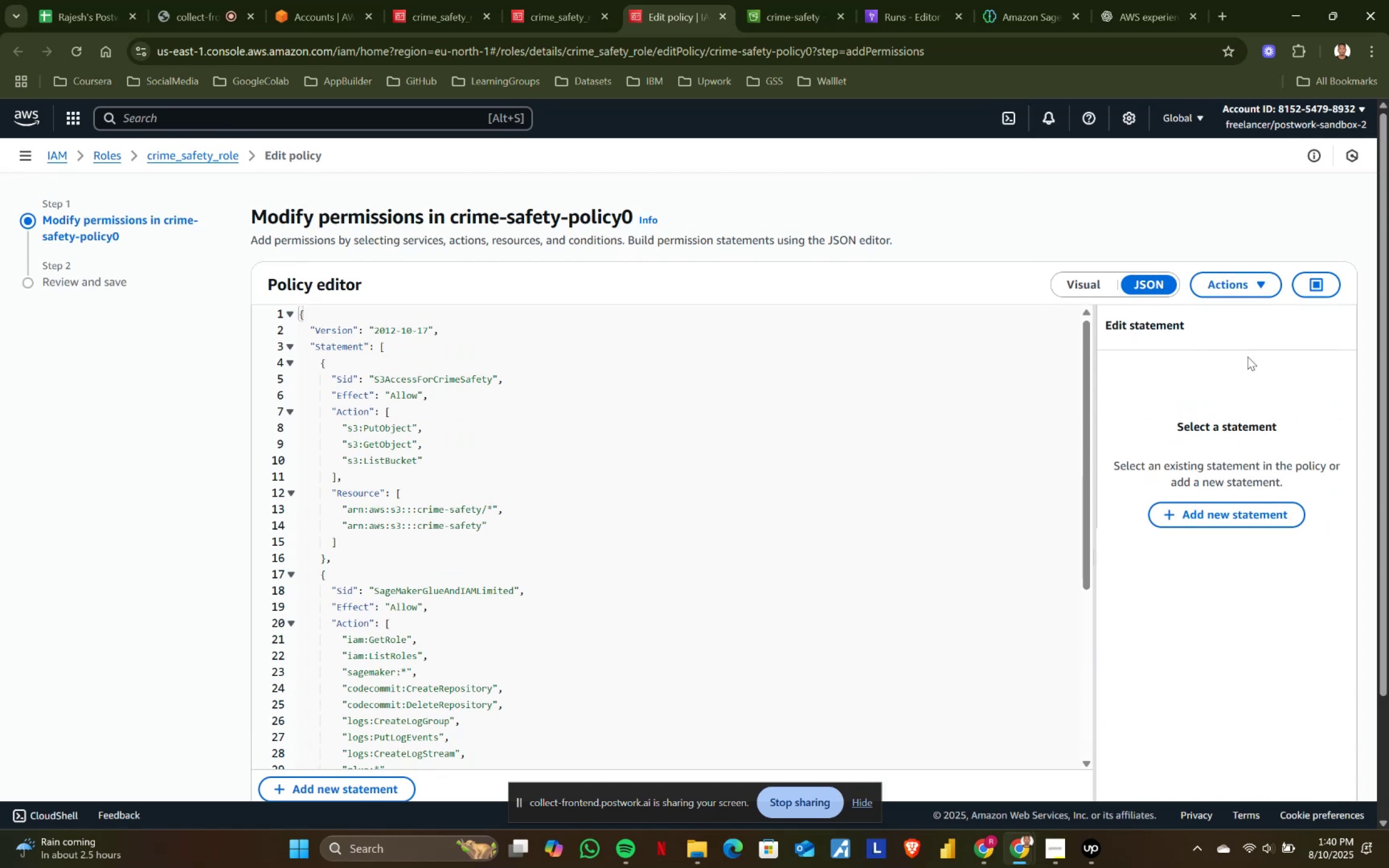 
scroll: coordinate [1220, 643], scroll_direction: down, amount: 13.0
 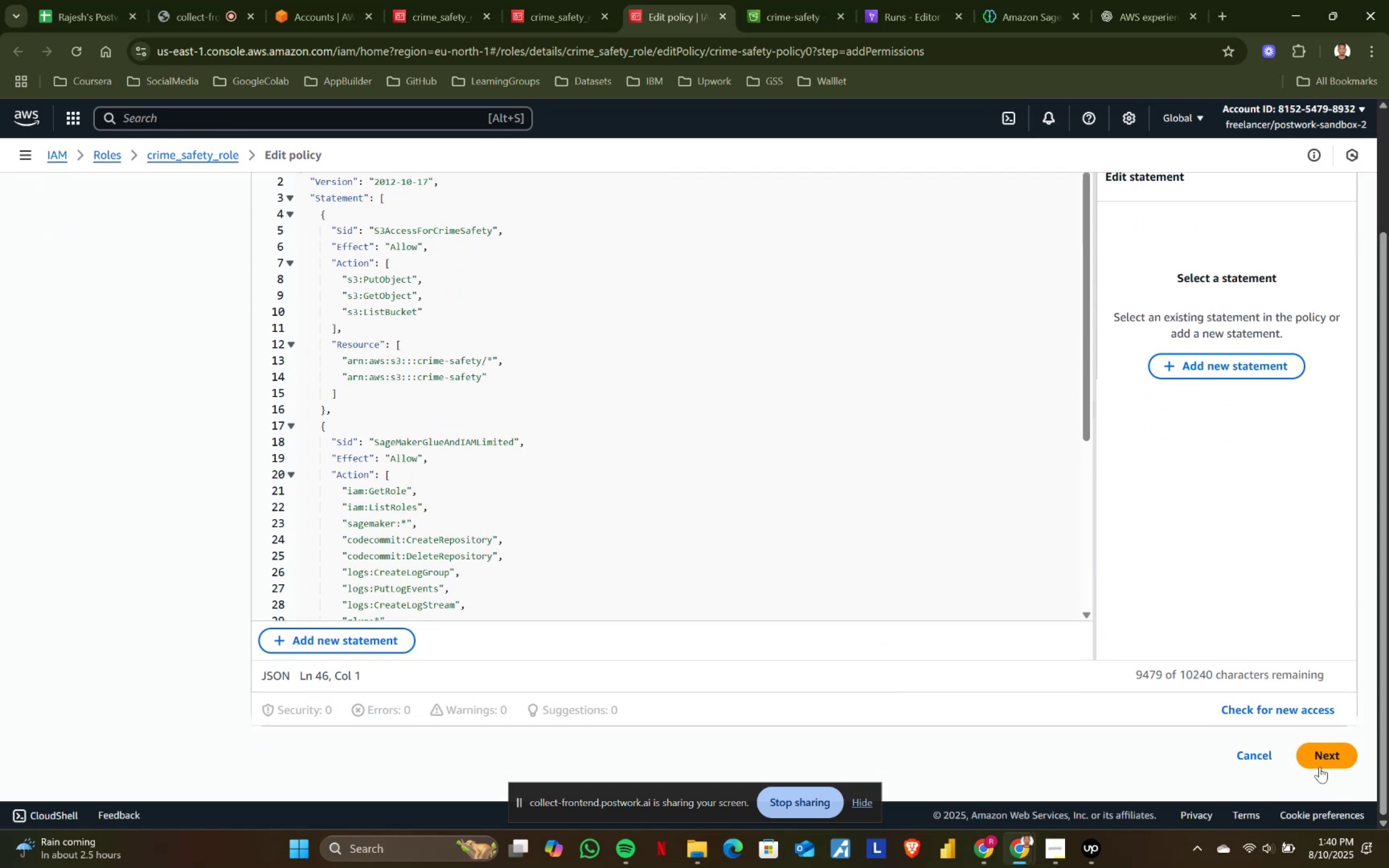 
left_click([1322, 753])
 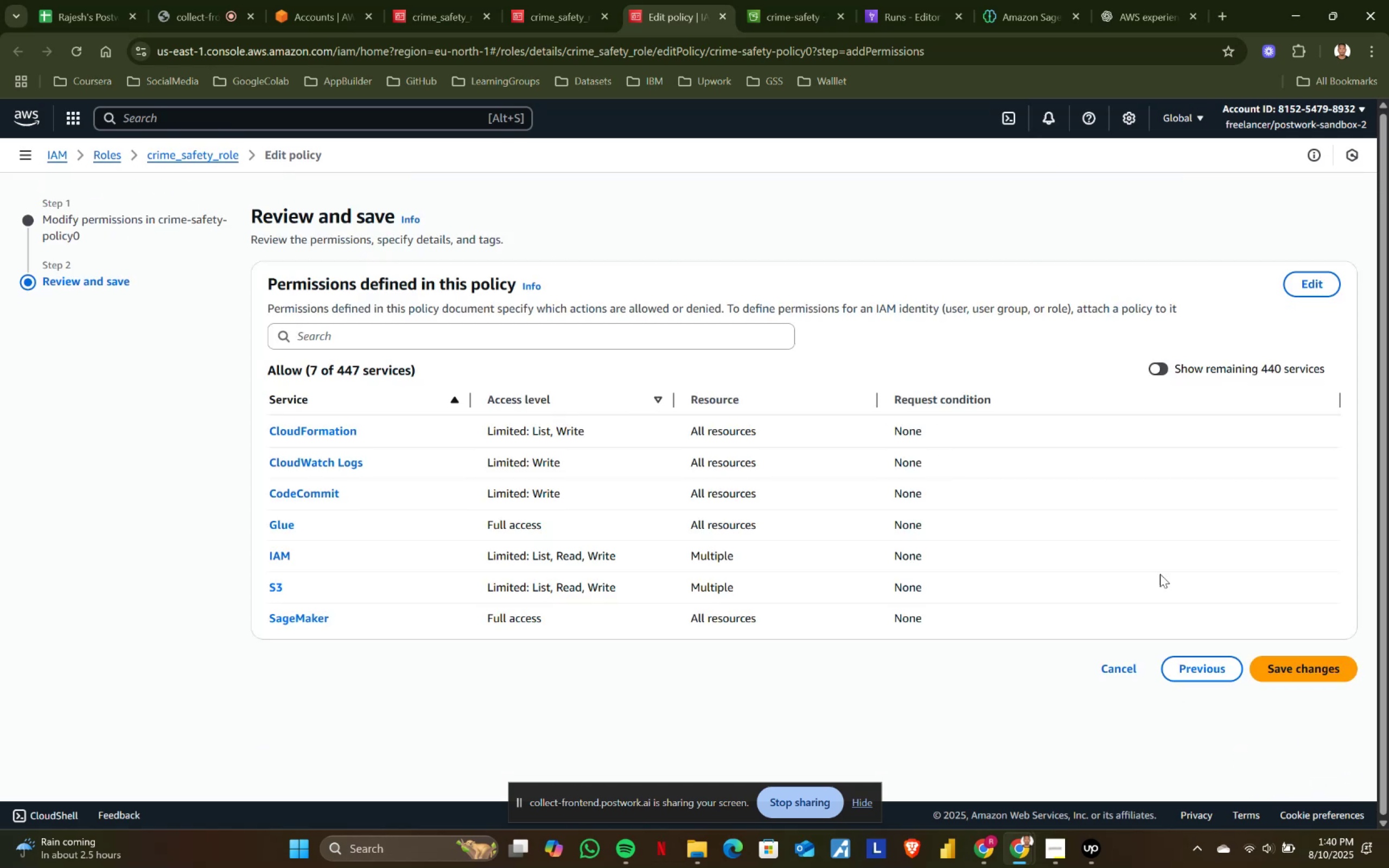 
left_click([1288, 675])
 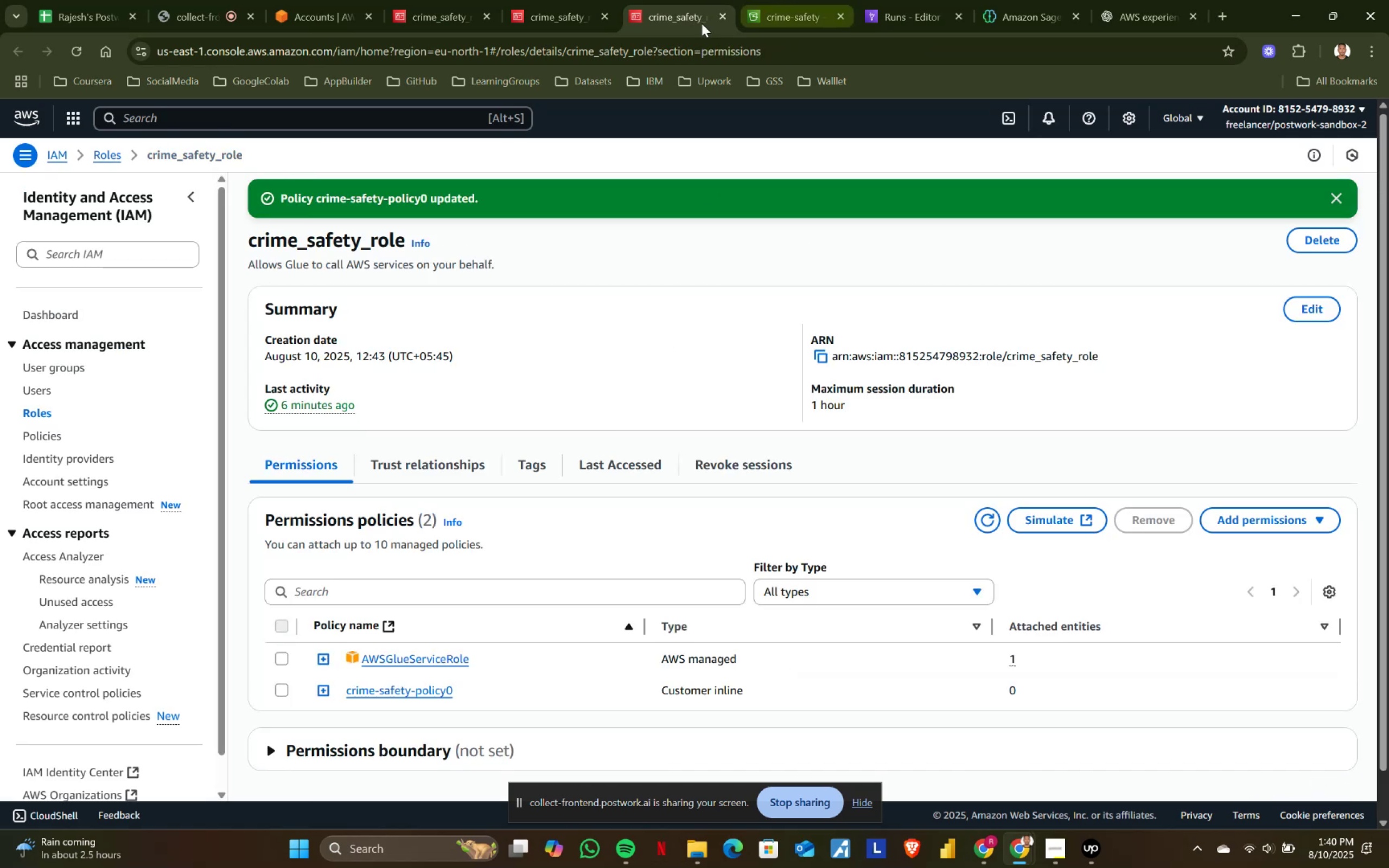 
left_click([603, 14])
 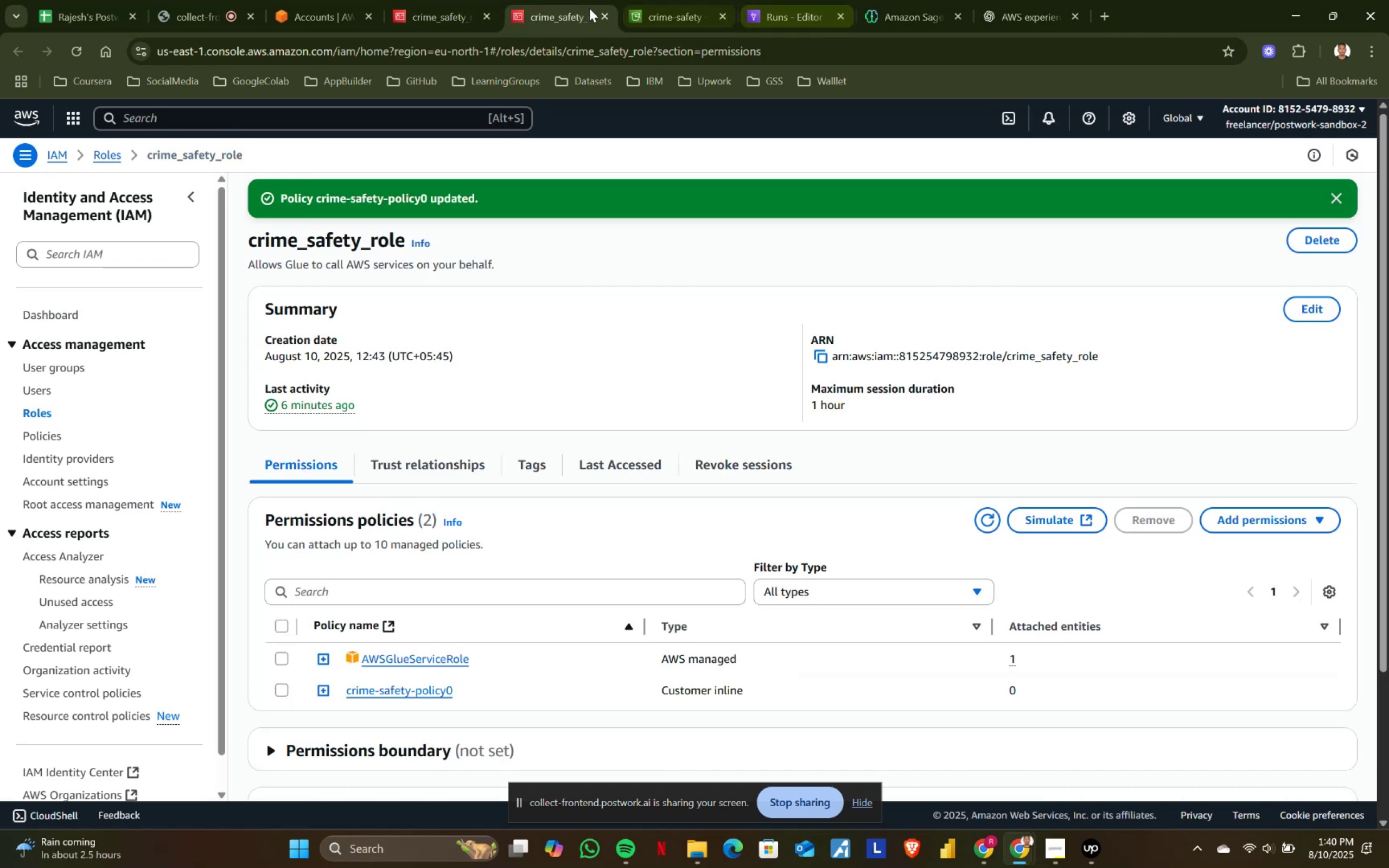 
left_click([606, 14])
 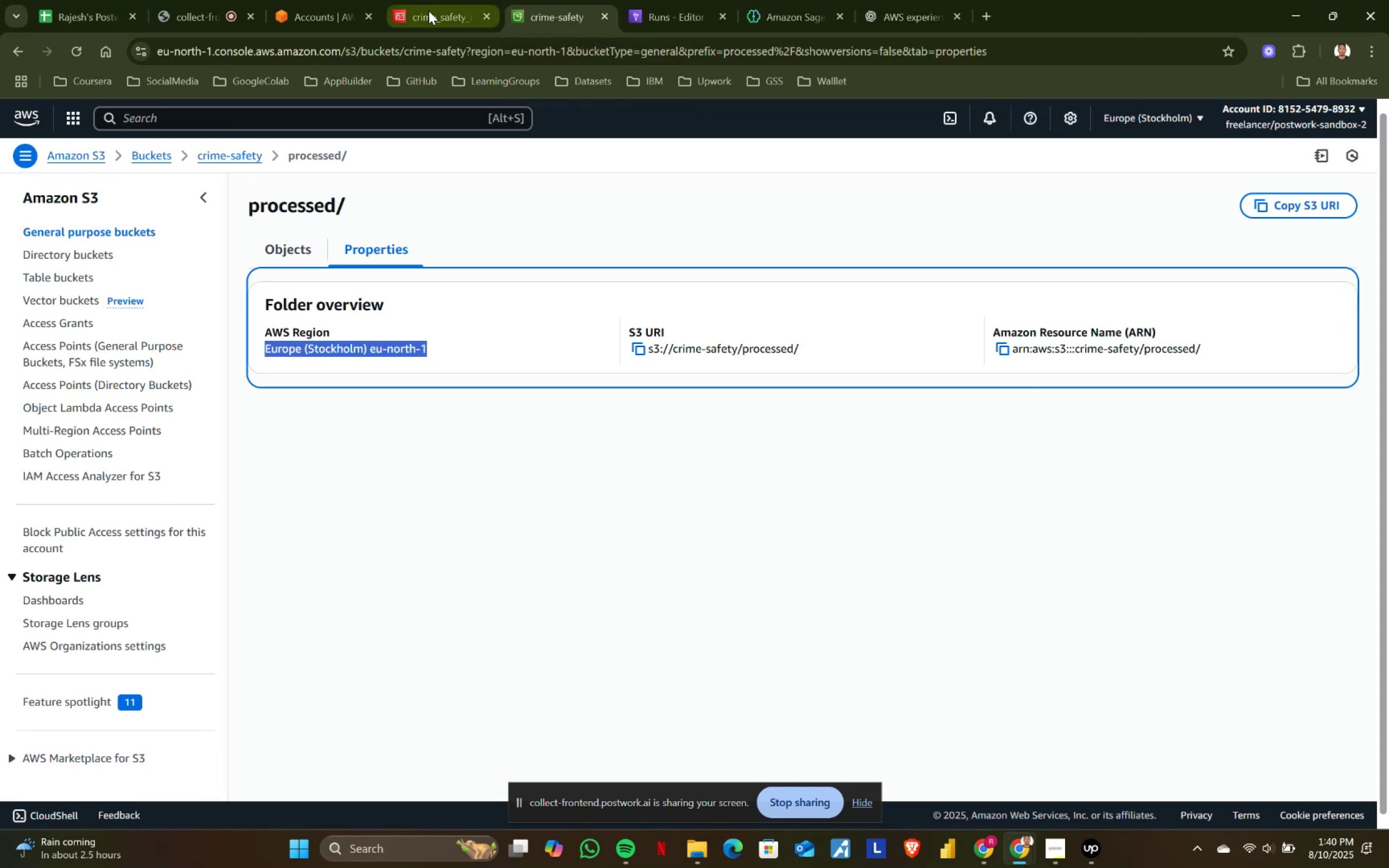 
left_click([429, 11])
 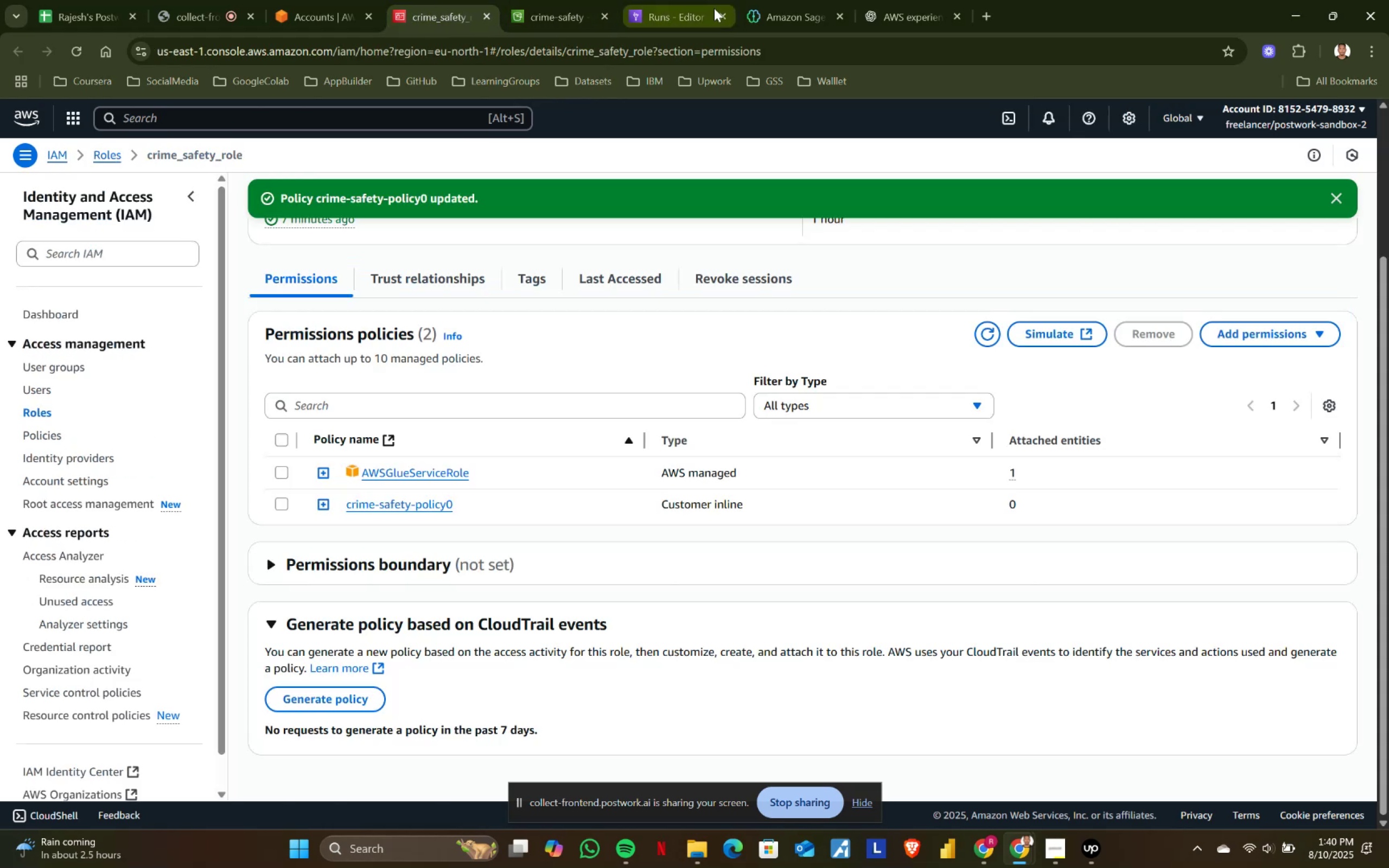 
left_click([766, 0])
 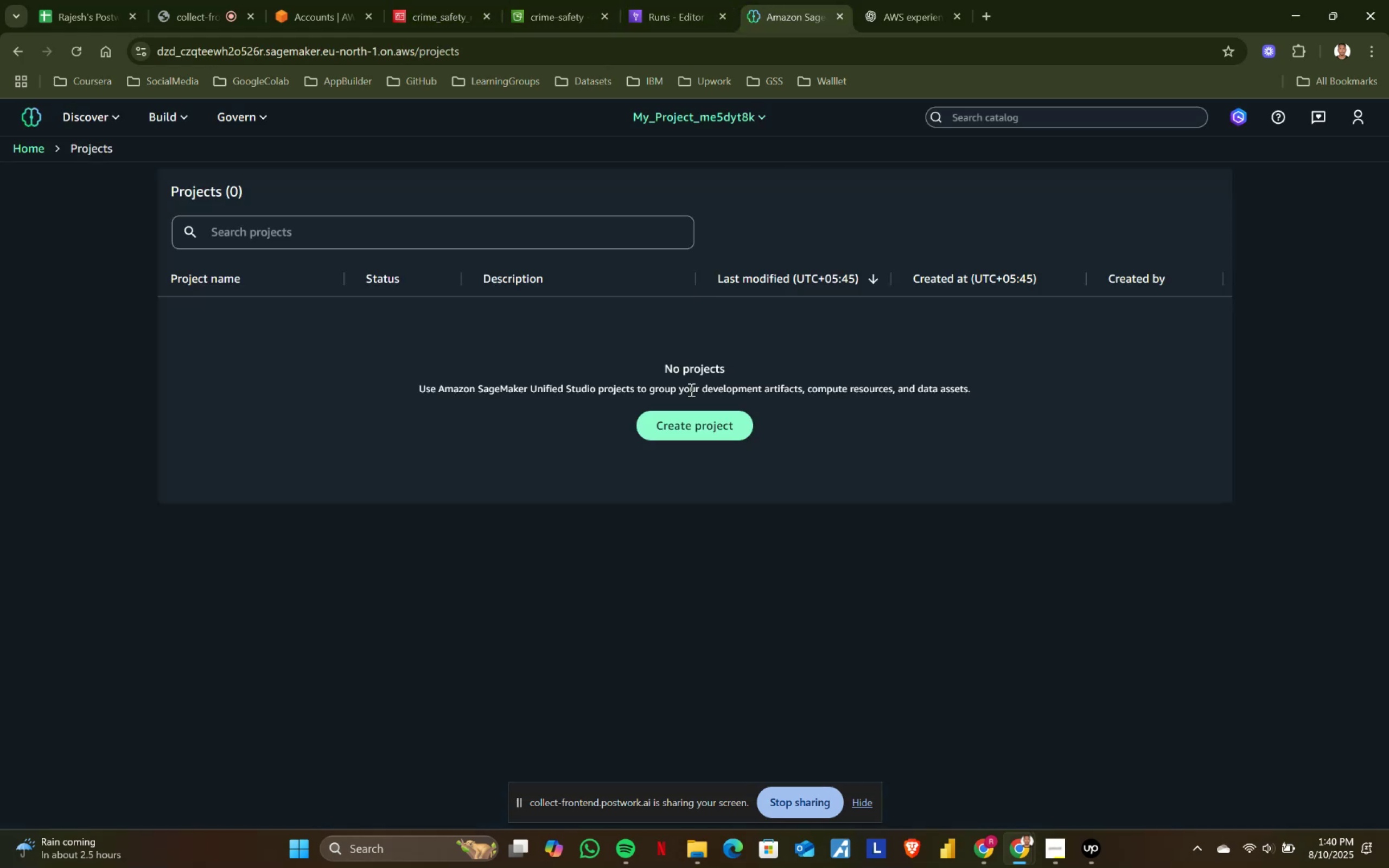 
left_click([689, 435])
 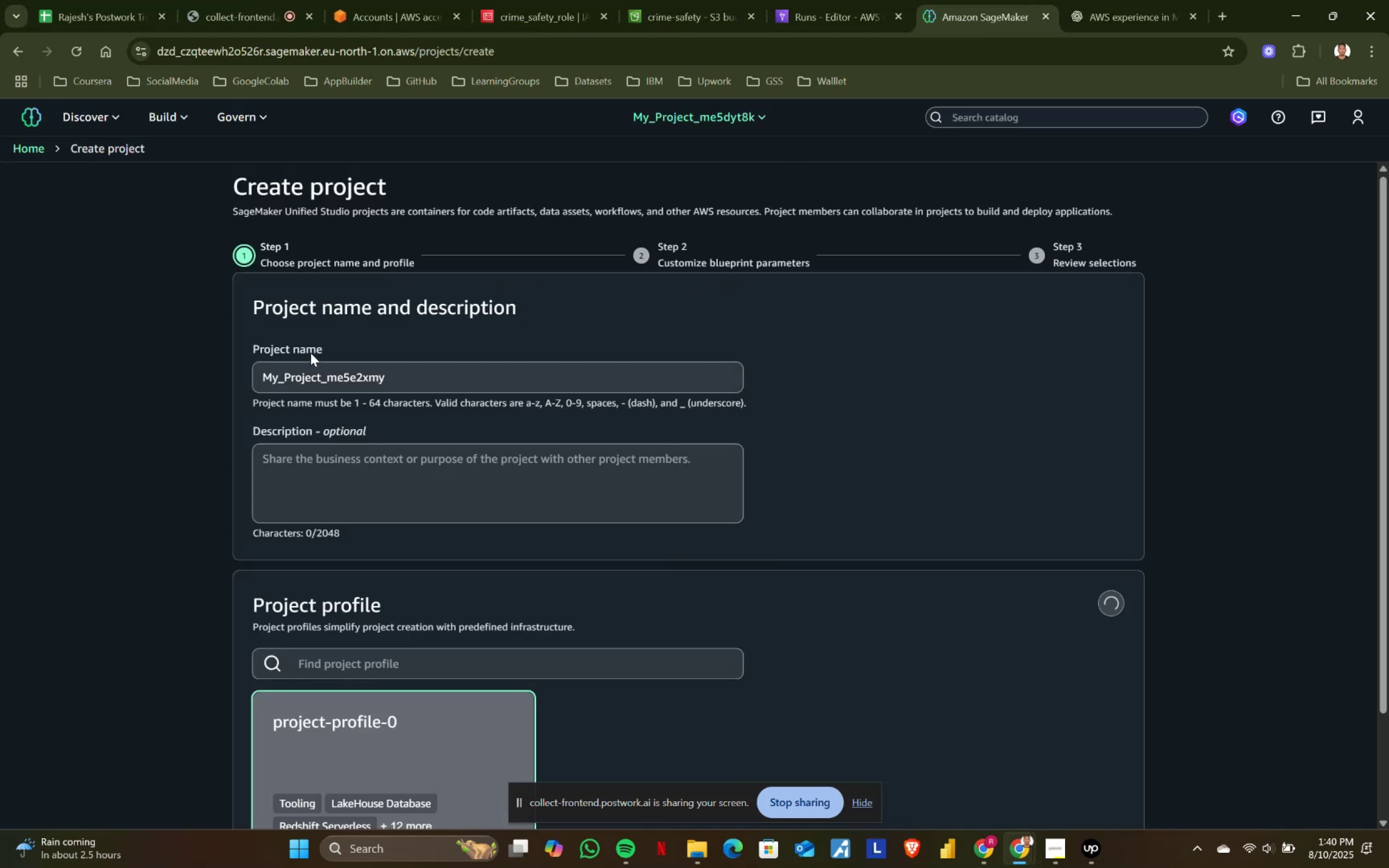 
scroll: coordinate [1120, 780], scroll_direction: down, amount: 11.0
 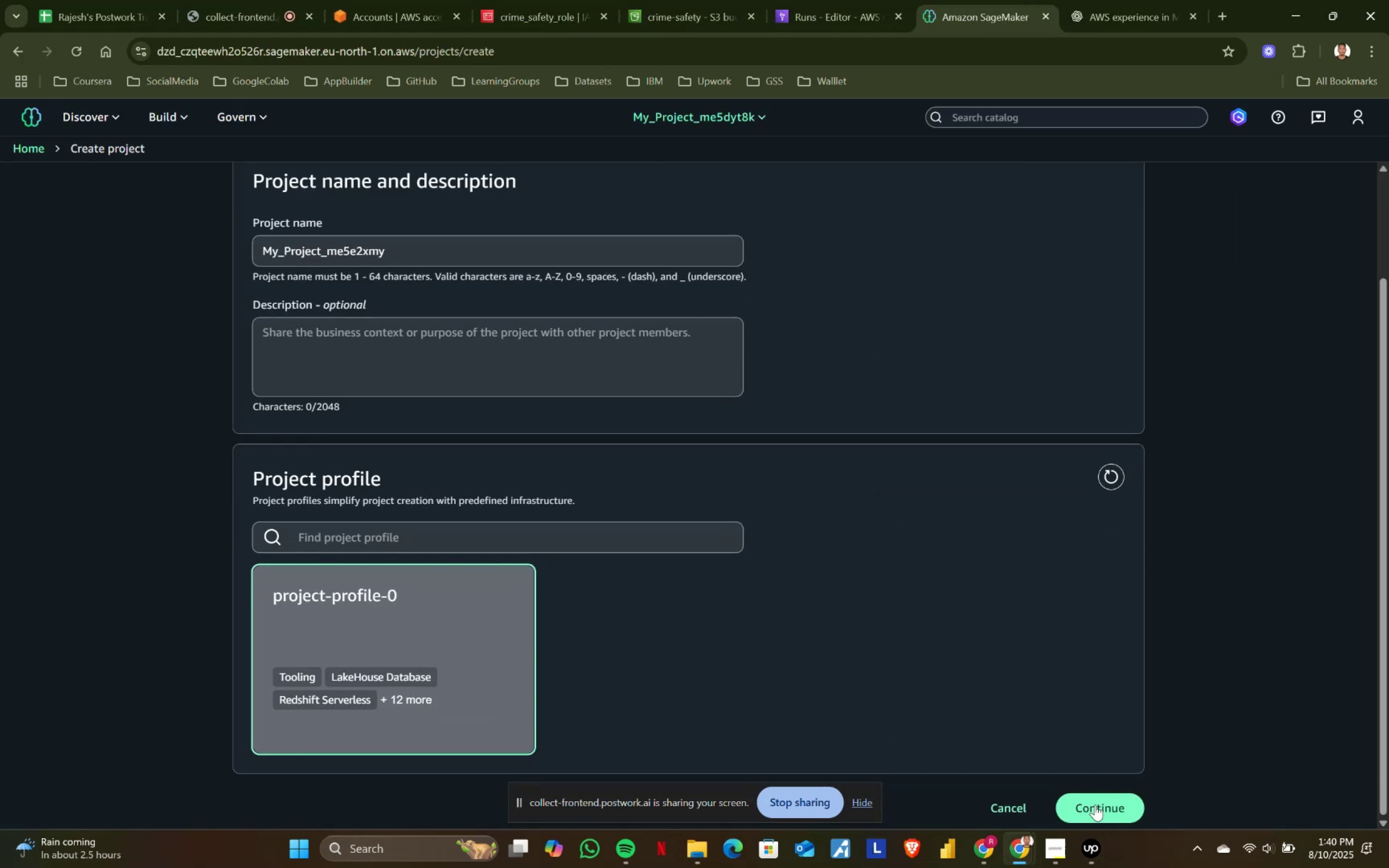 
left_click([1097, 800])
 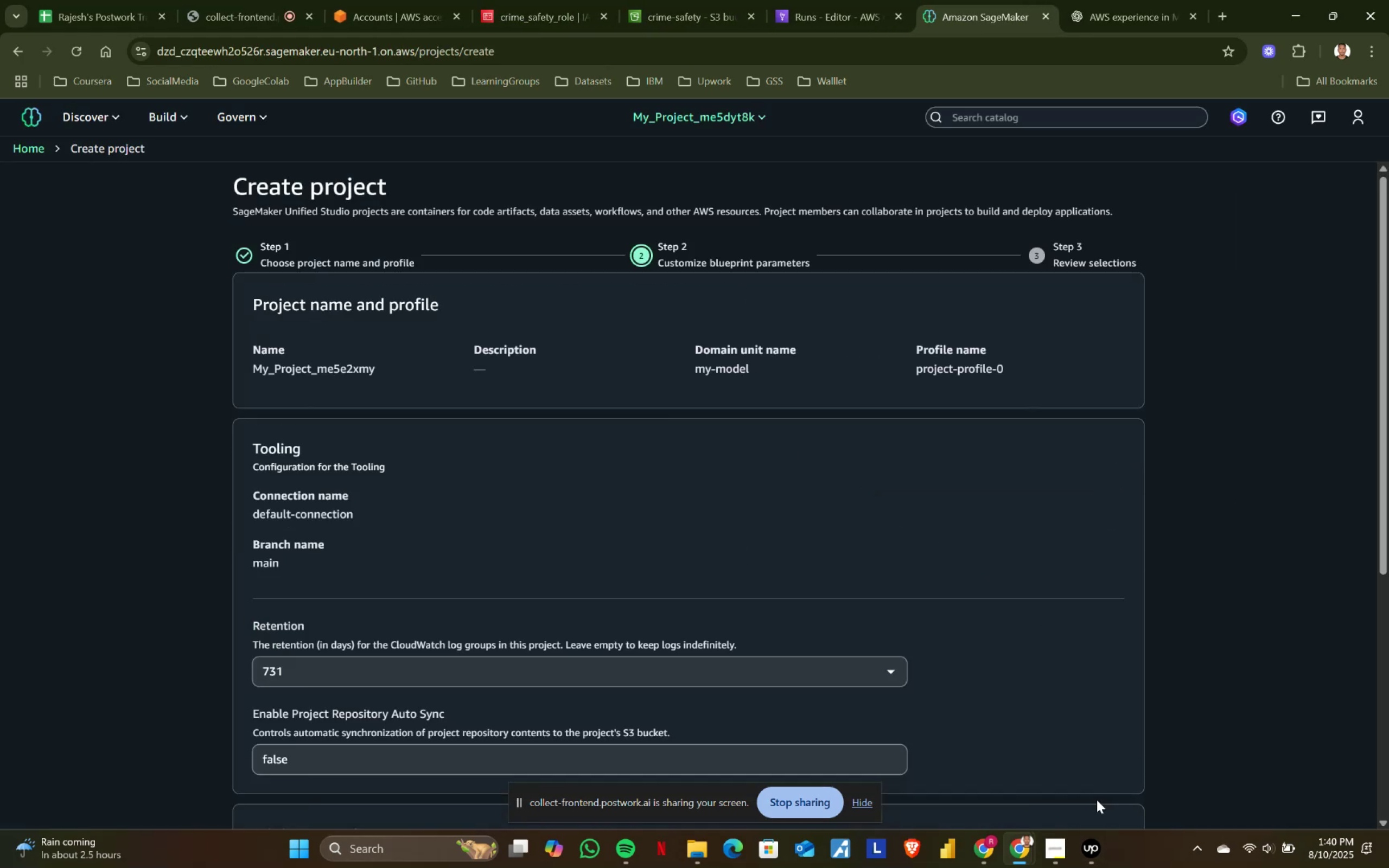 
scroll: coordinate [999, 572], scroll_direction: down, amount: 7.0
 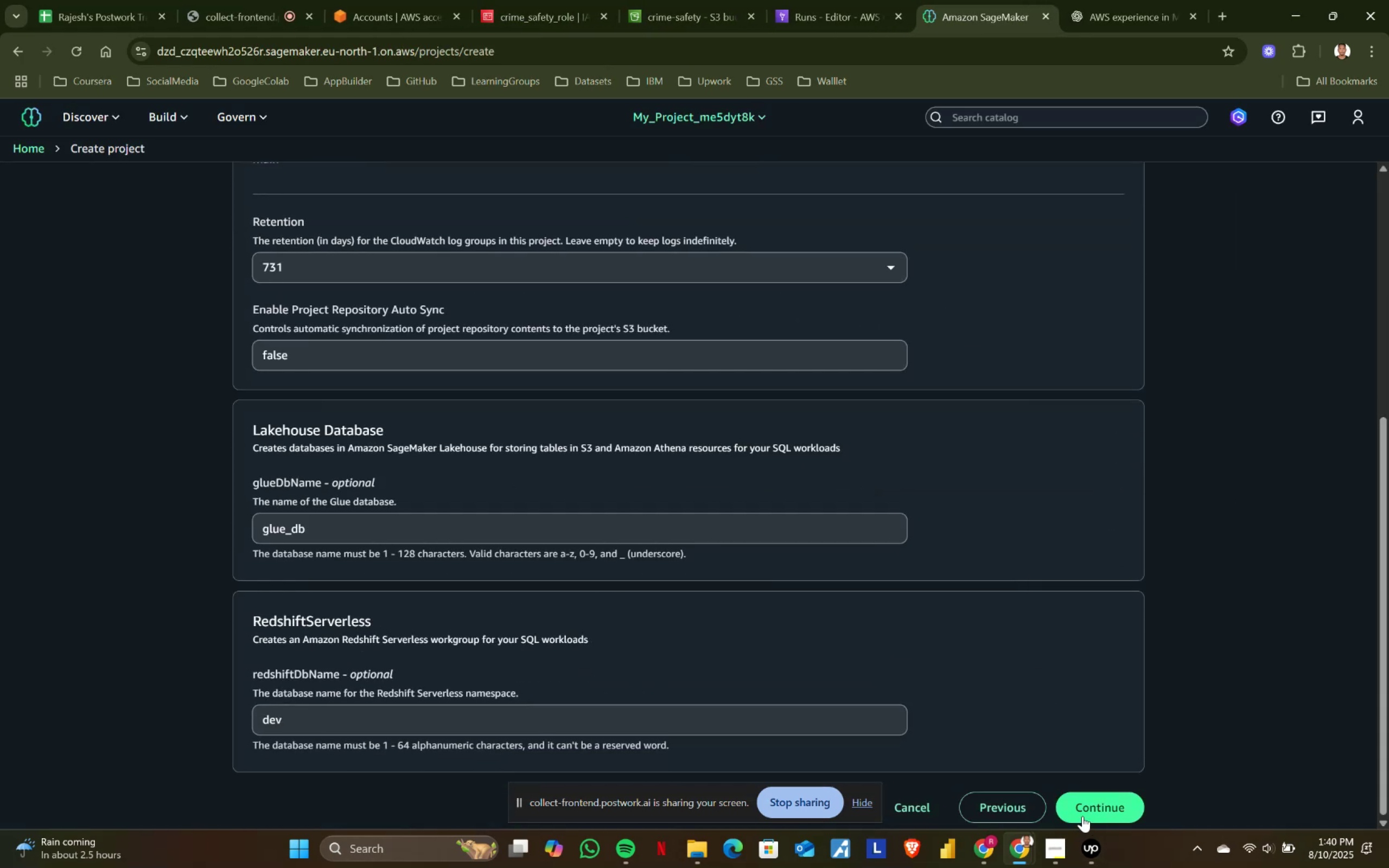 